 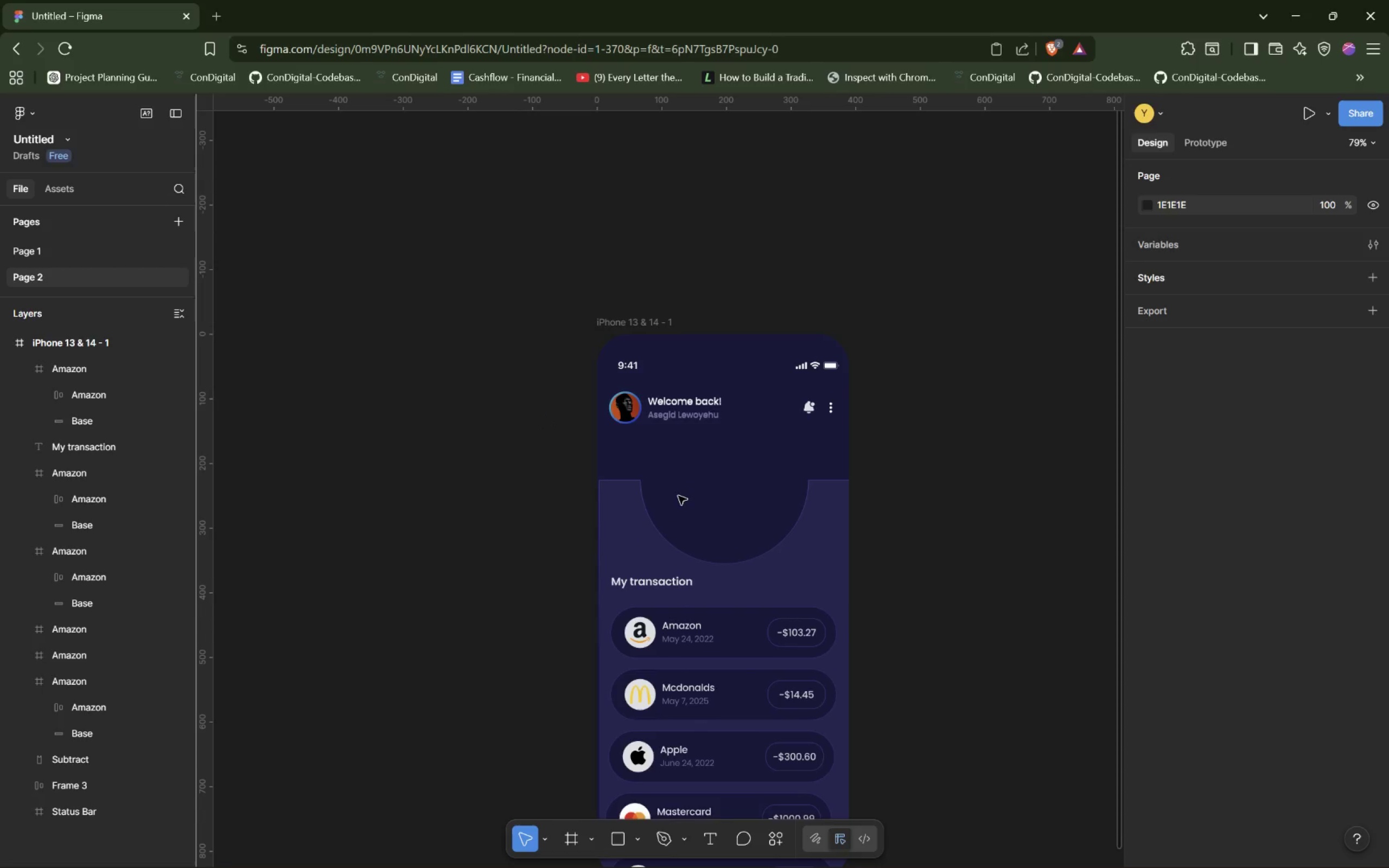 
left_click([87, 252])
 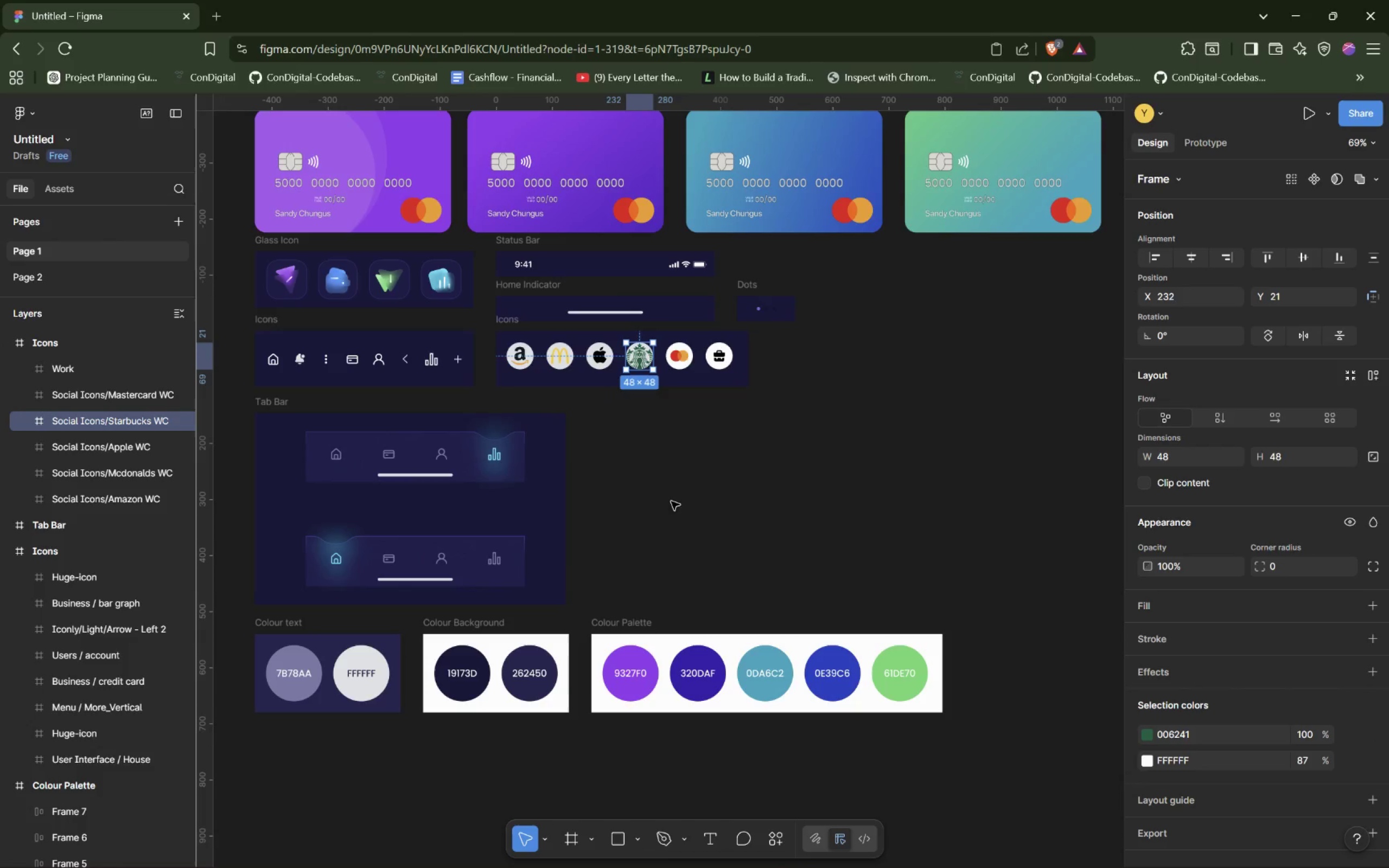 
scroll: coordinate [740, 508], scroll_direction: up, amount: 4.0
 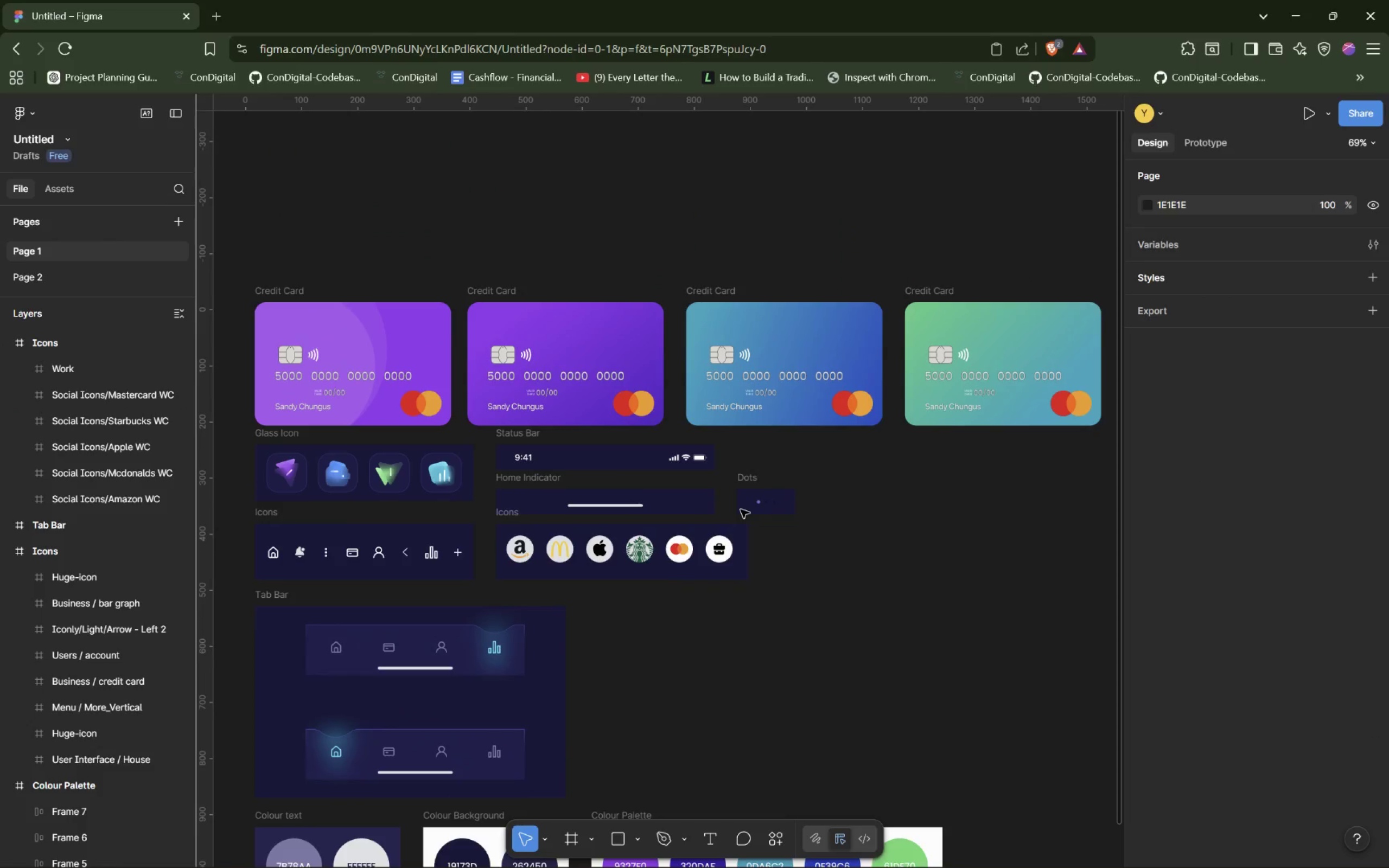 
scroll: coordinate [741, 509], scroll_direction: down, amount: 4.0
 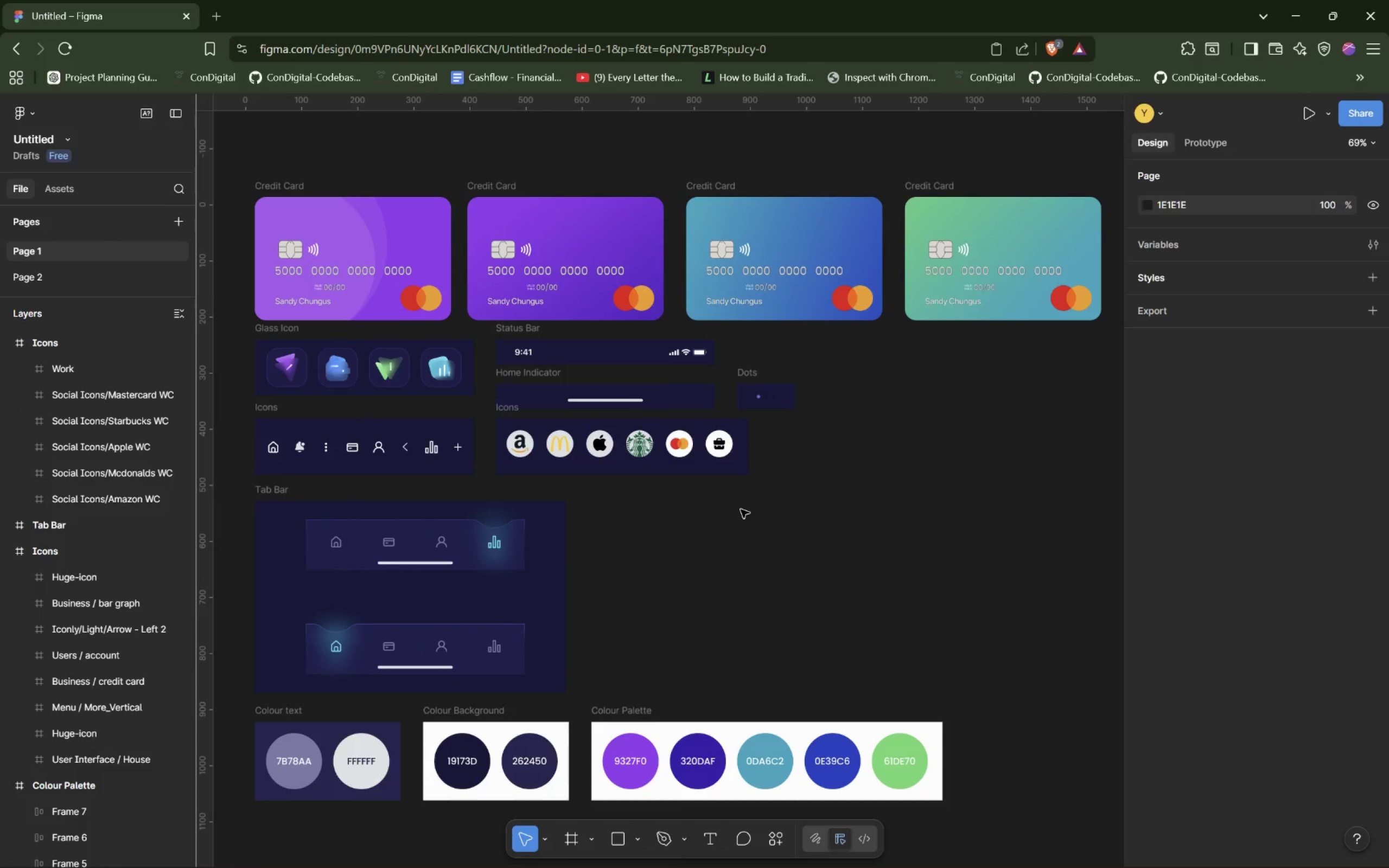 
hold_key(key=ControlLeft, duration=1.08)
scroll: coordinate [741, 509], scroll_direction: down, amount: 4.0
 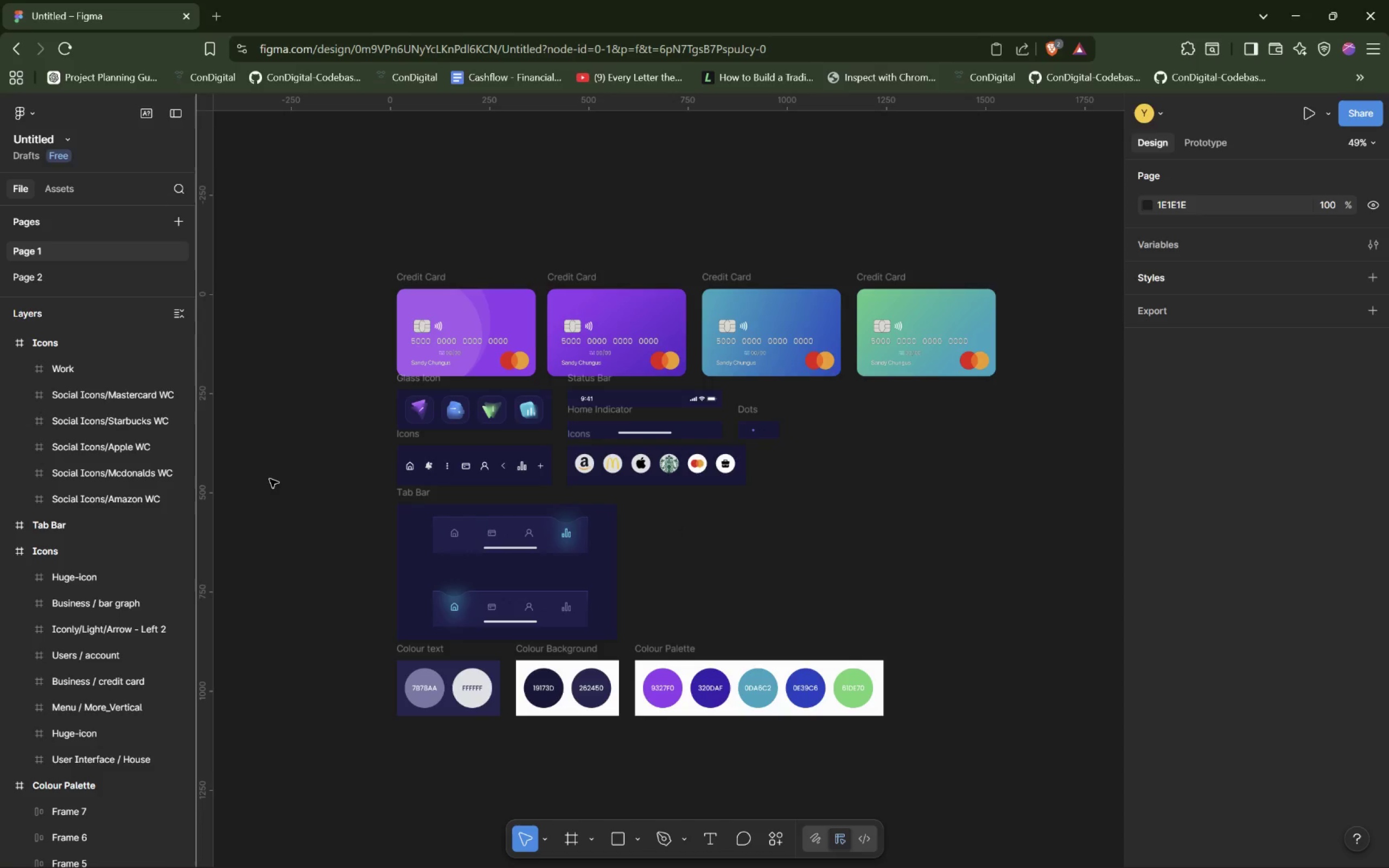 
left_click([77, 277])
 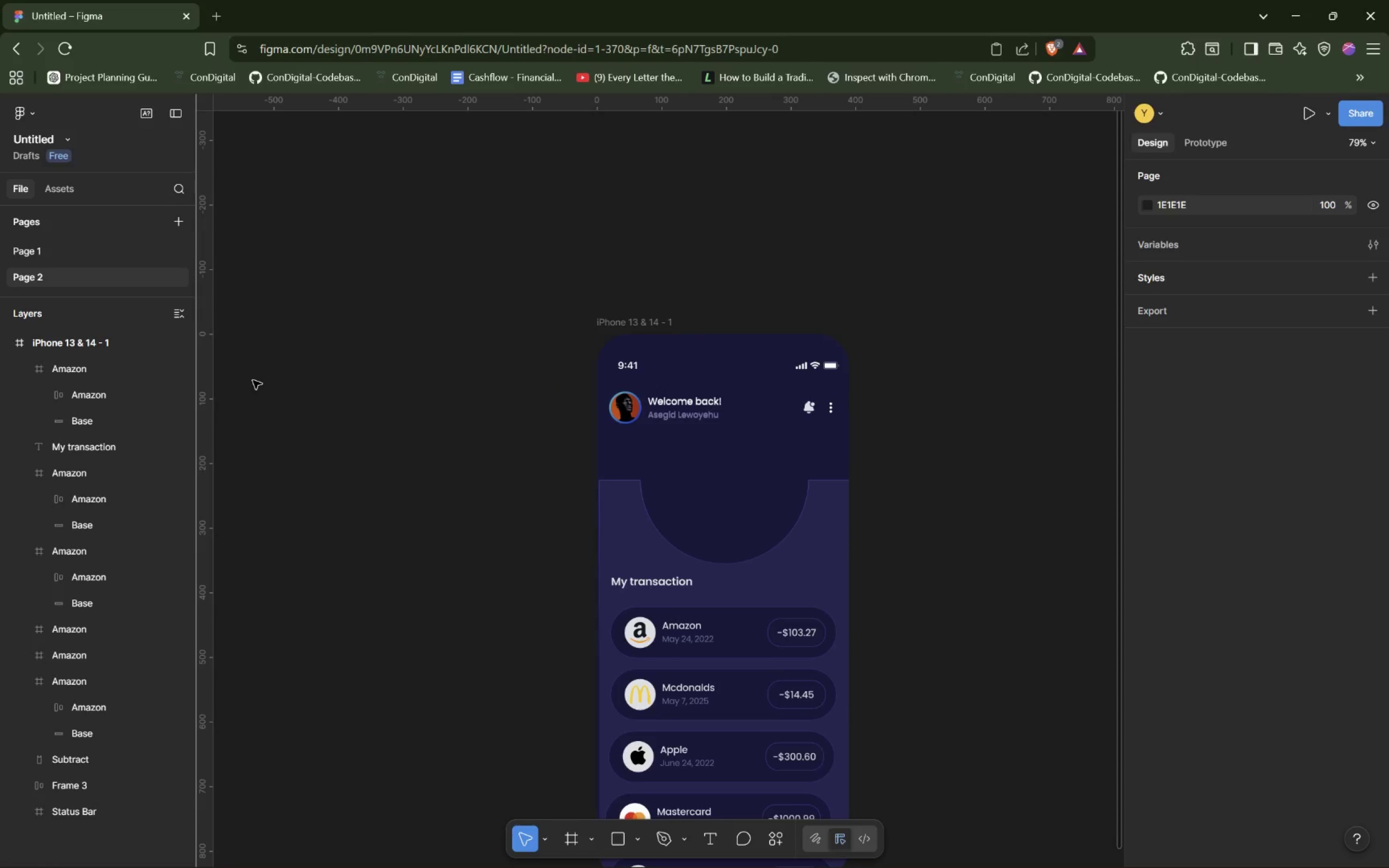 
wait(8.59)
 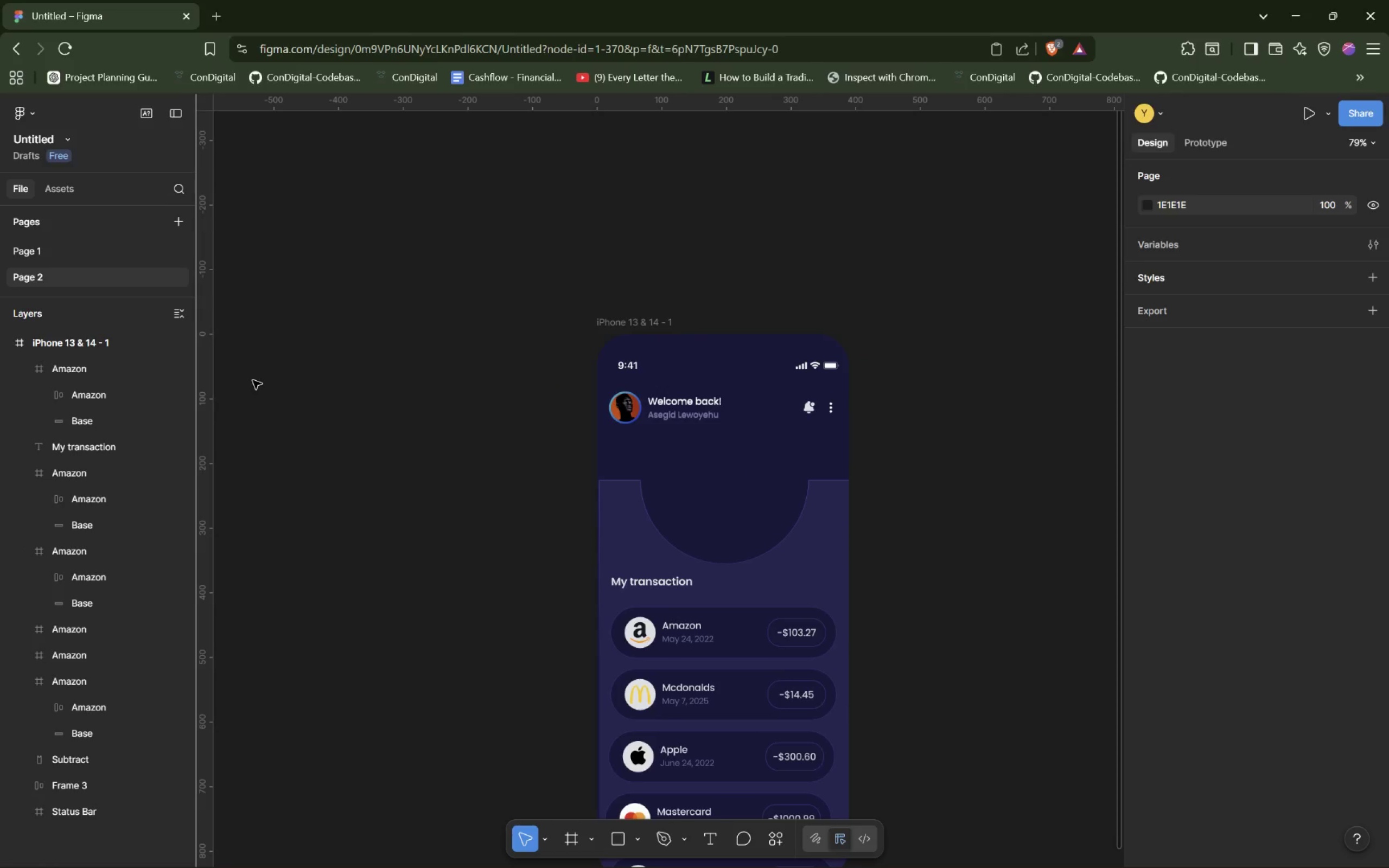 
left_click([1362, 116])
 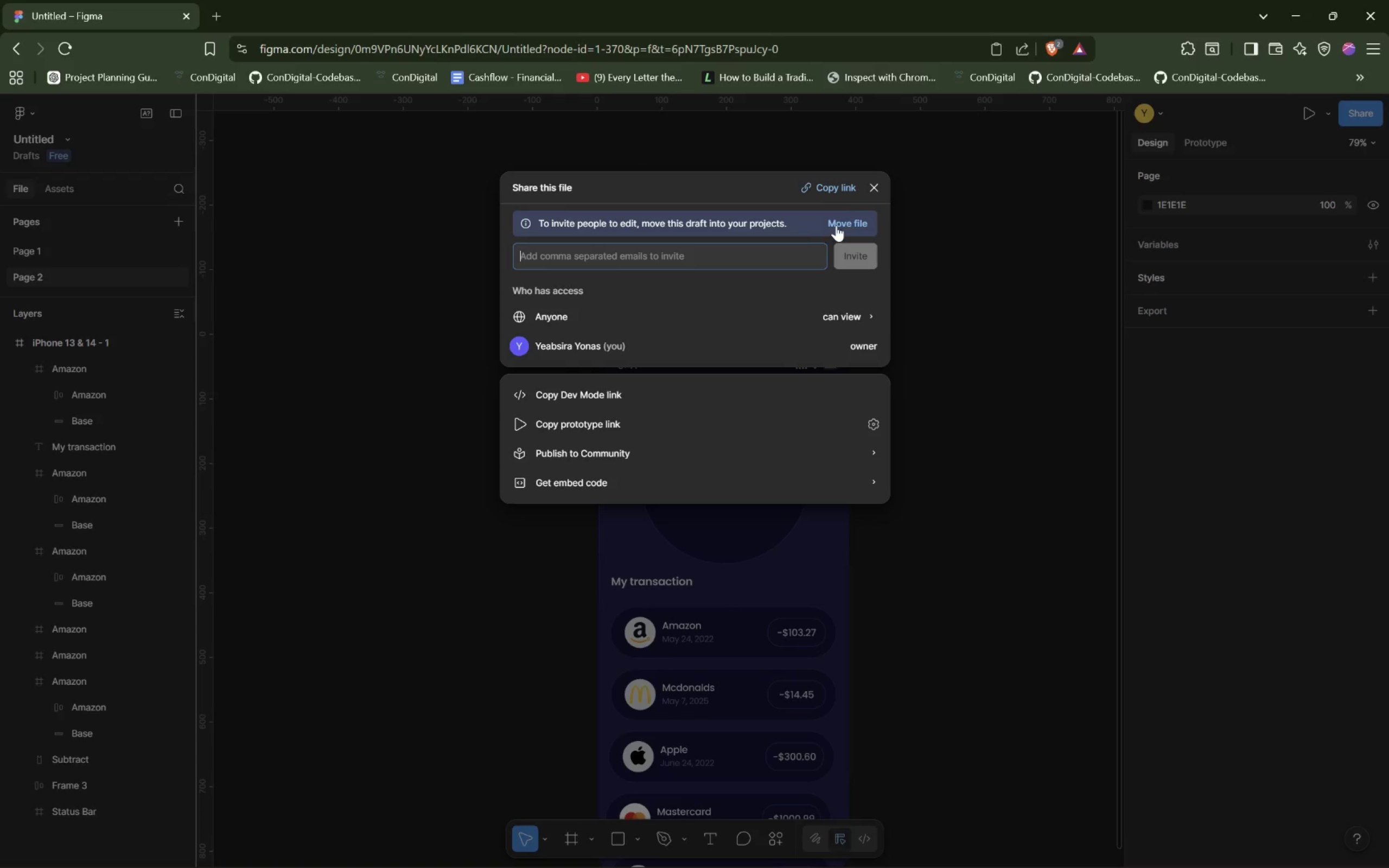 
left_click([817, 188])
 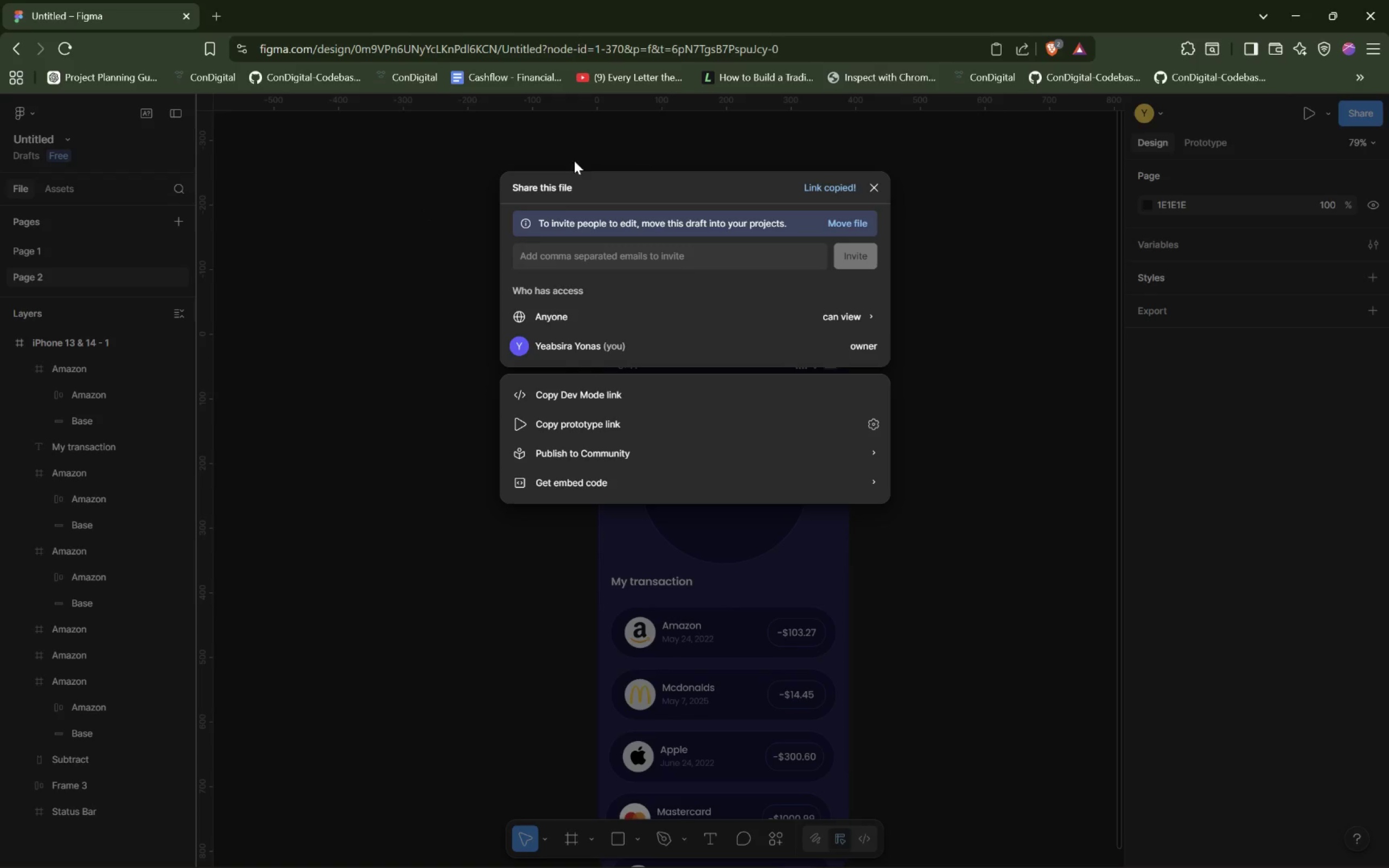 
left_click([407, 213])
 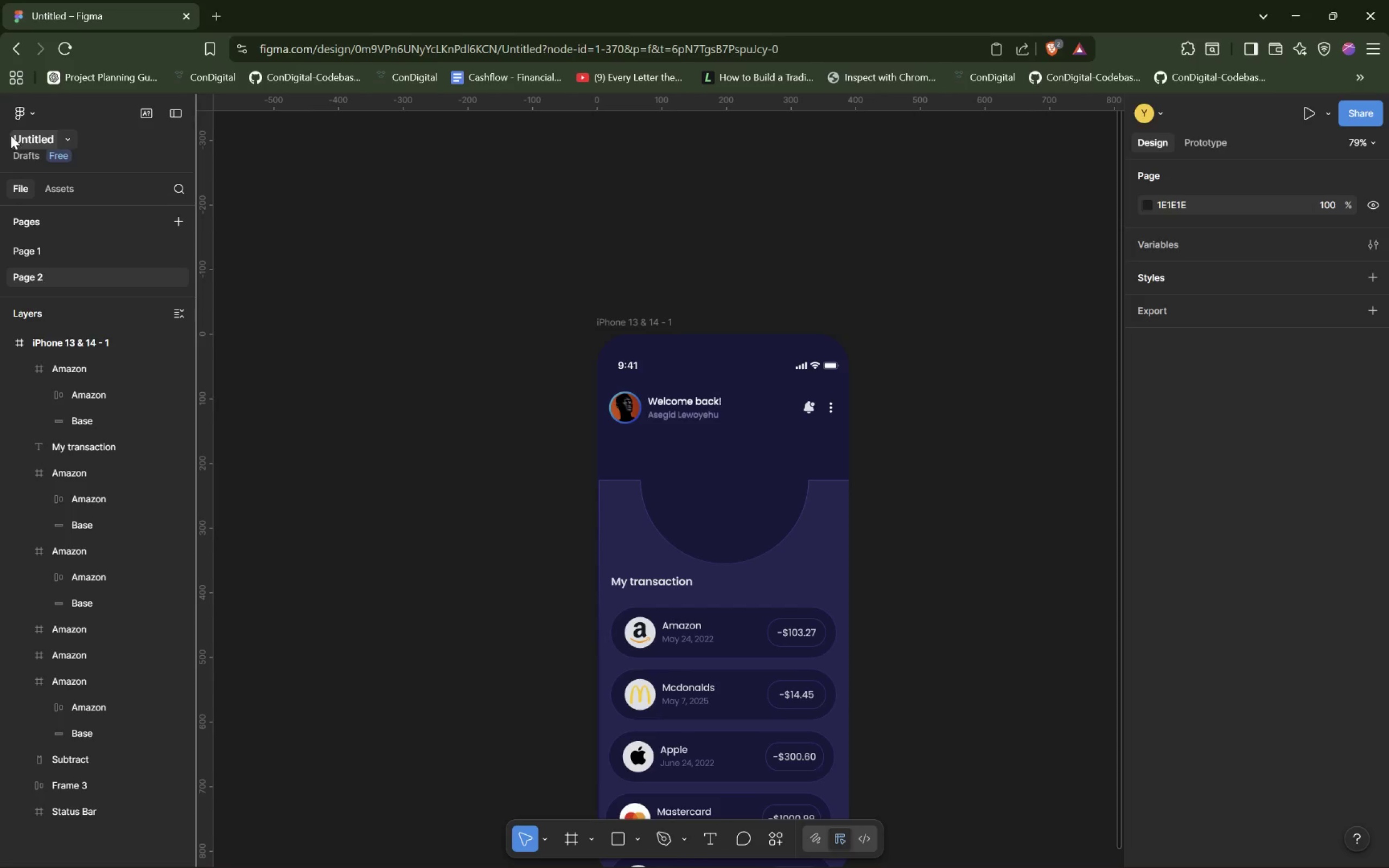 
double_click([15, 137])
 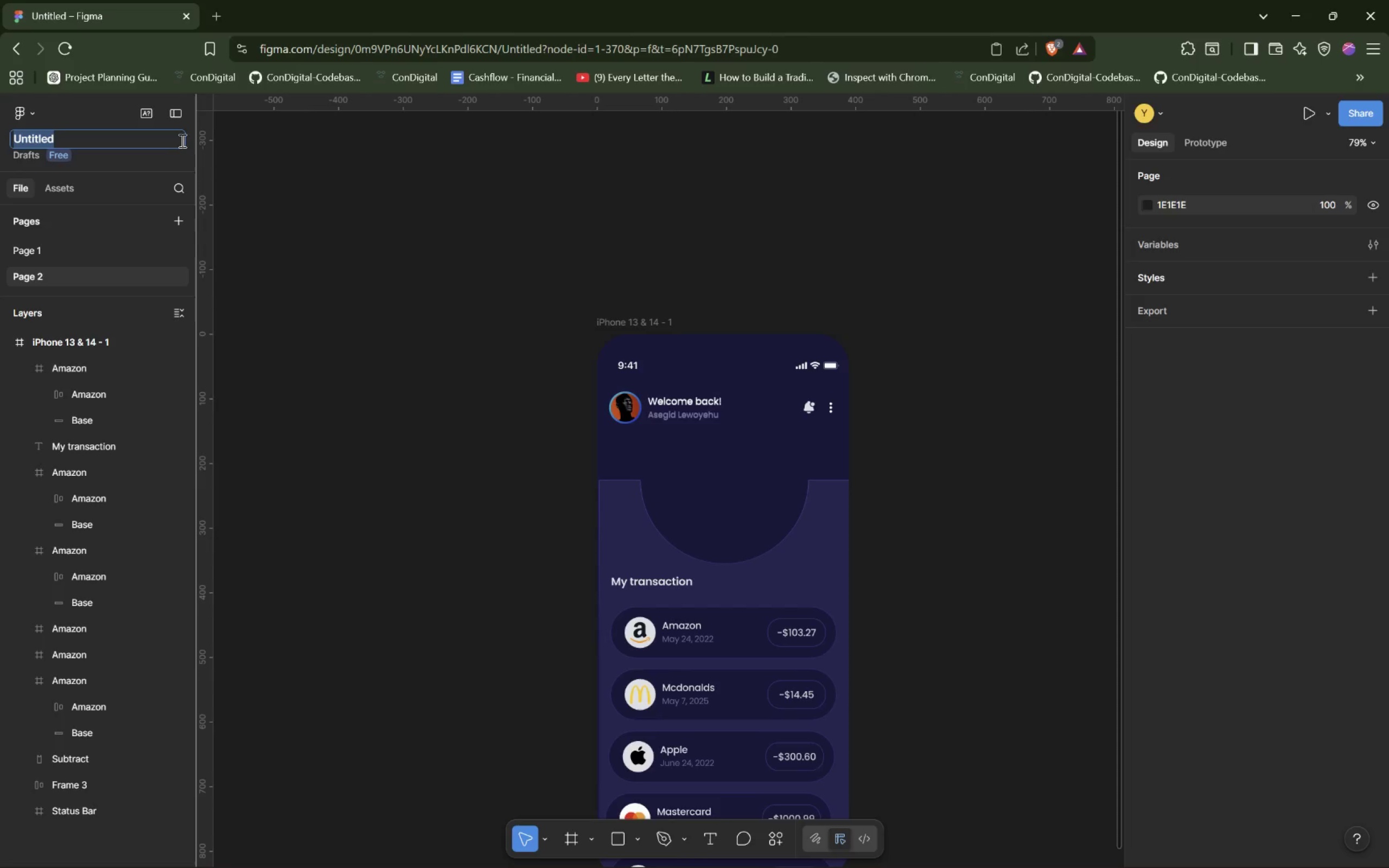 
type(Wallet App)
 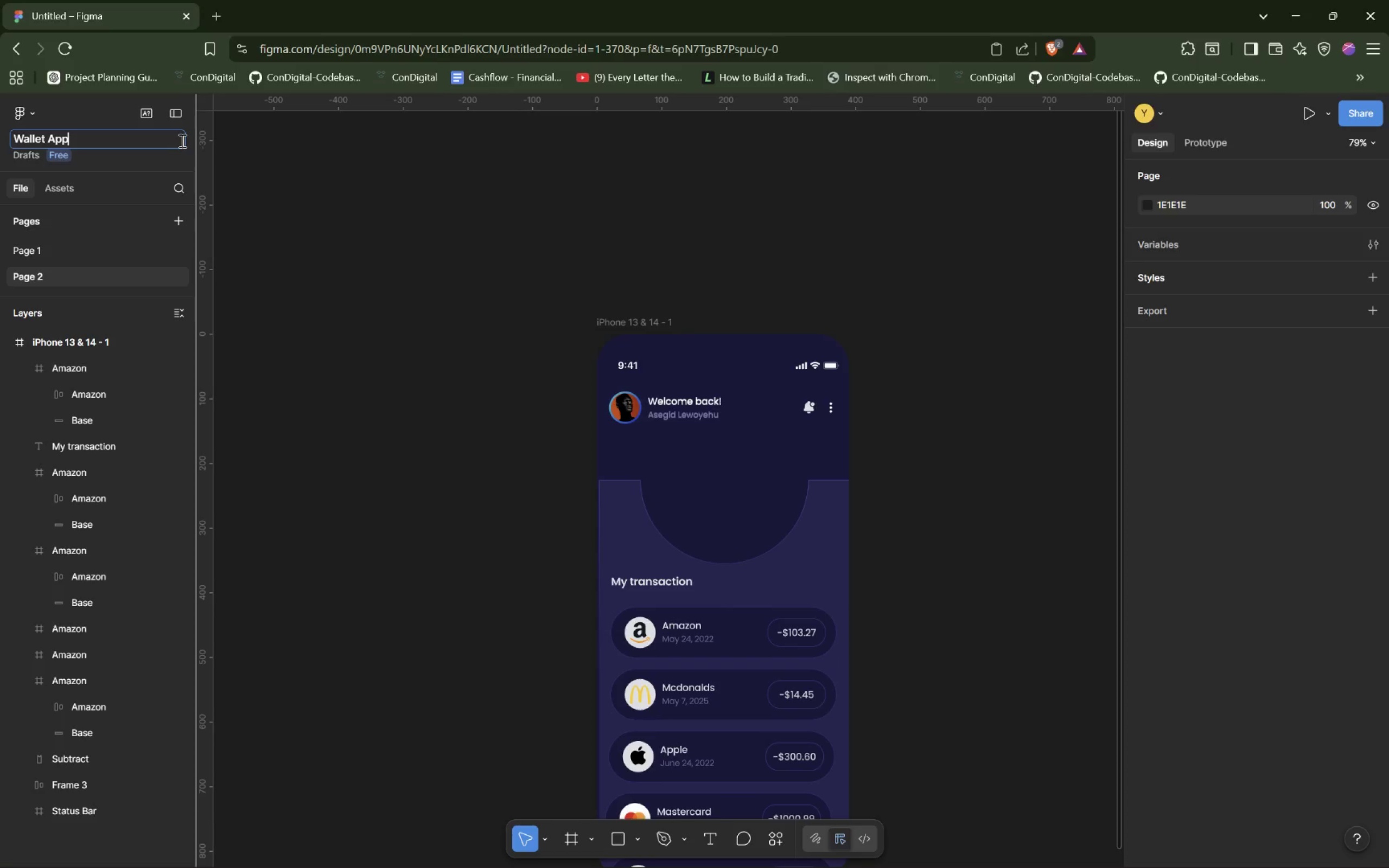 
key(Enter)
 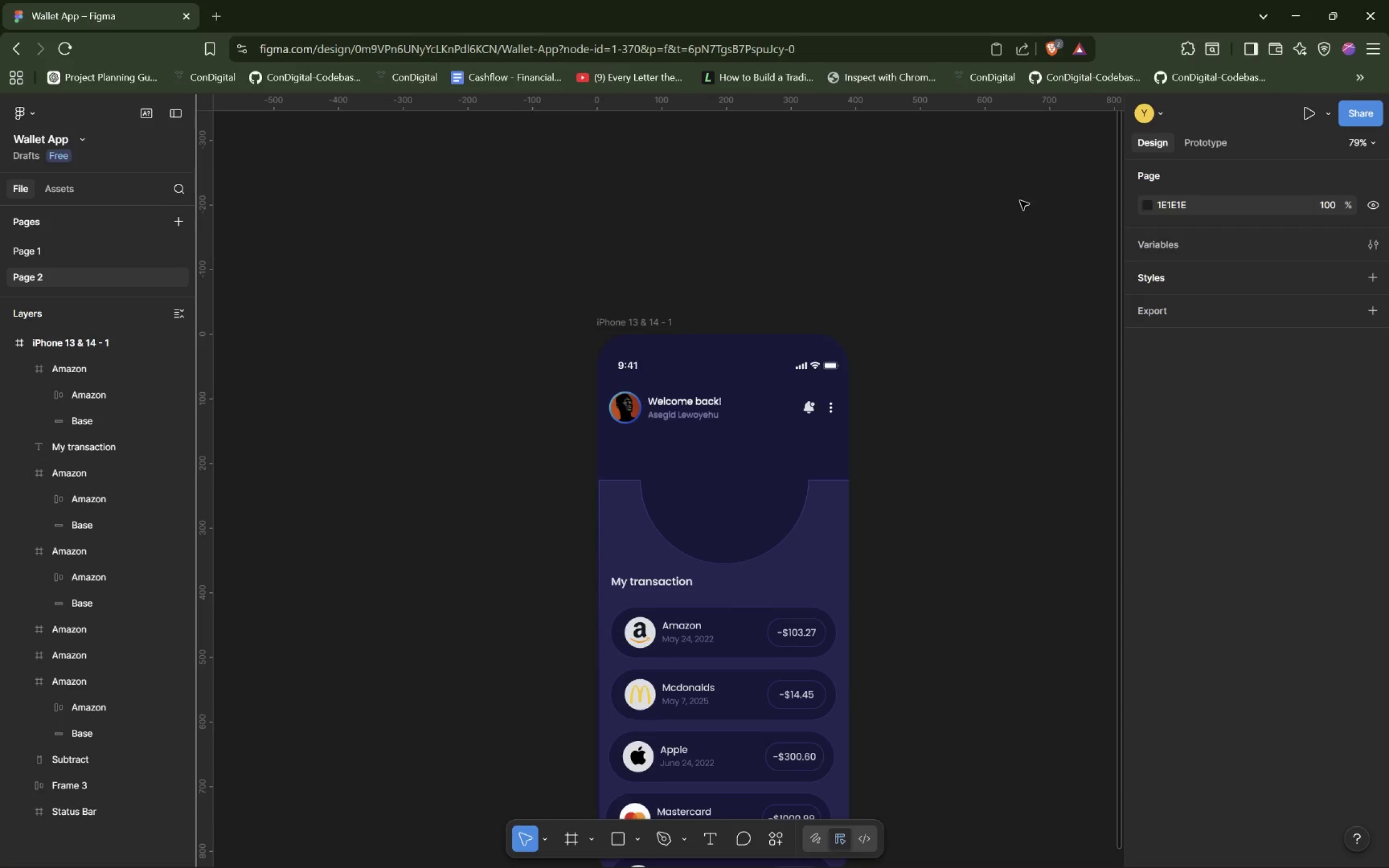 
left_click([1366, 105])
 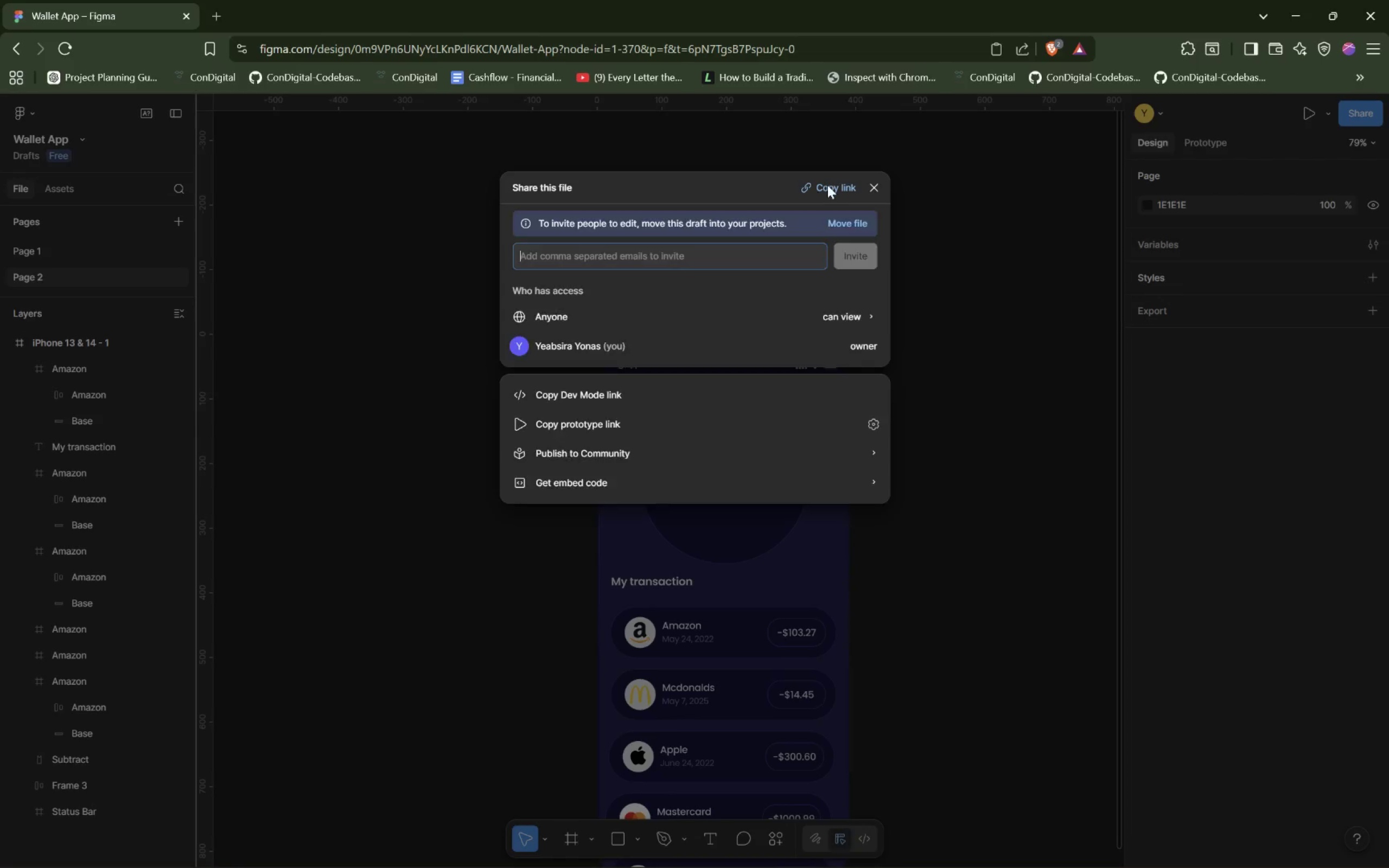 
left_click([827, 185])
 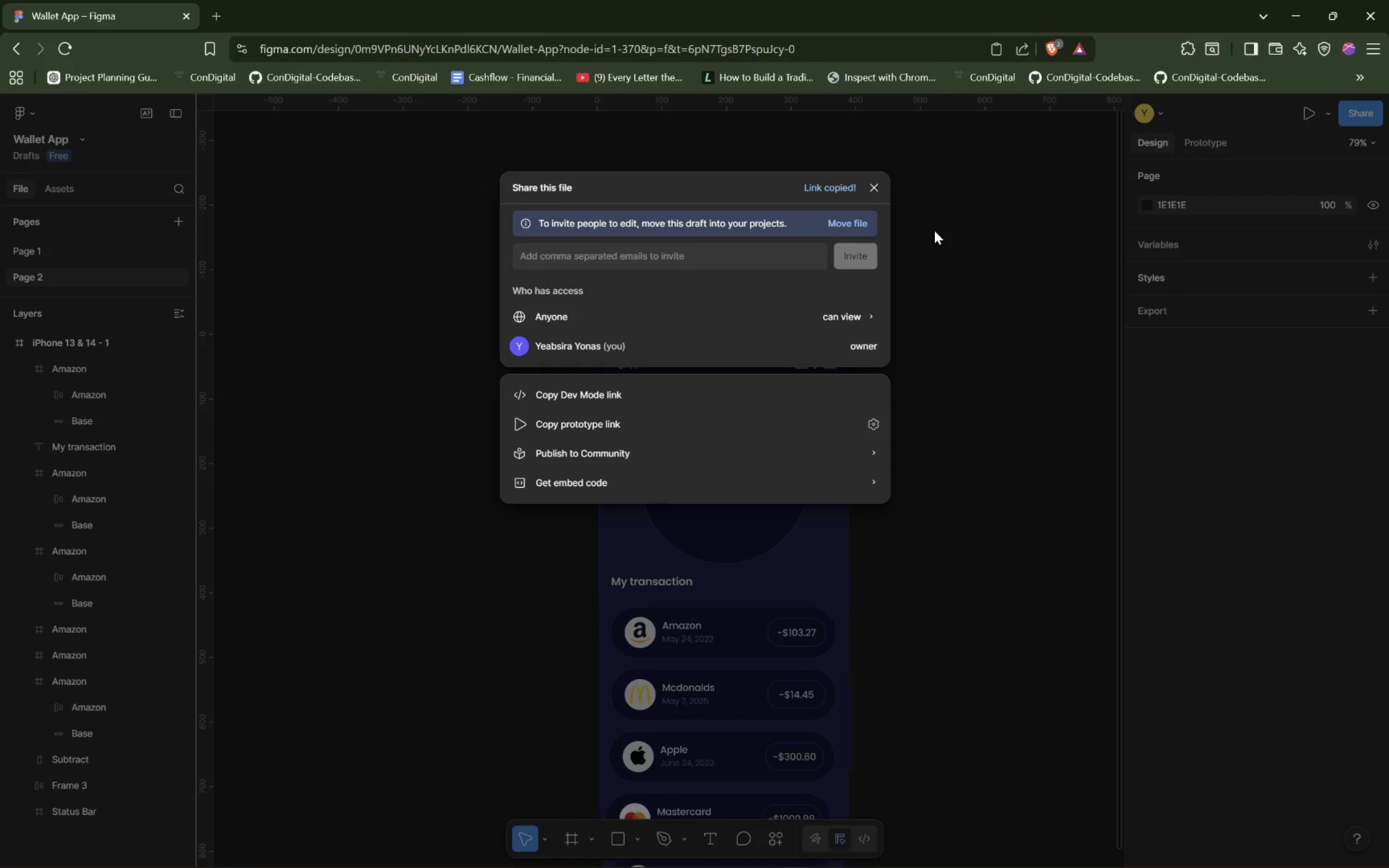 